 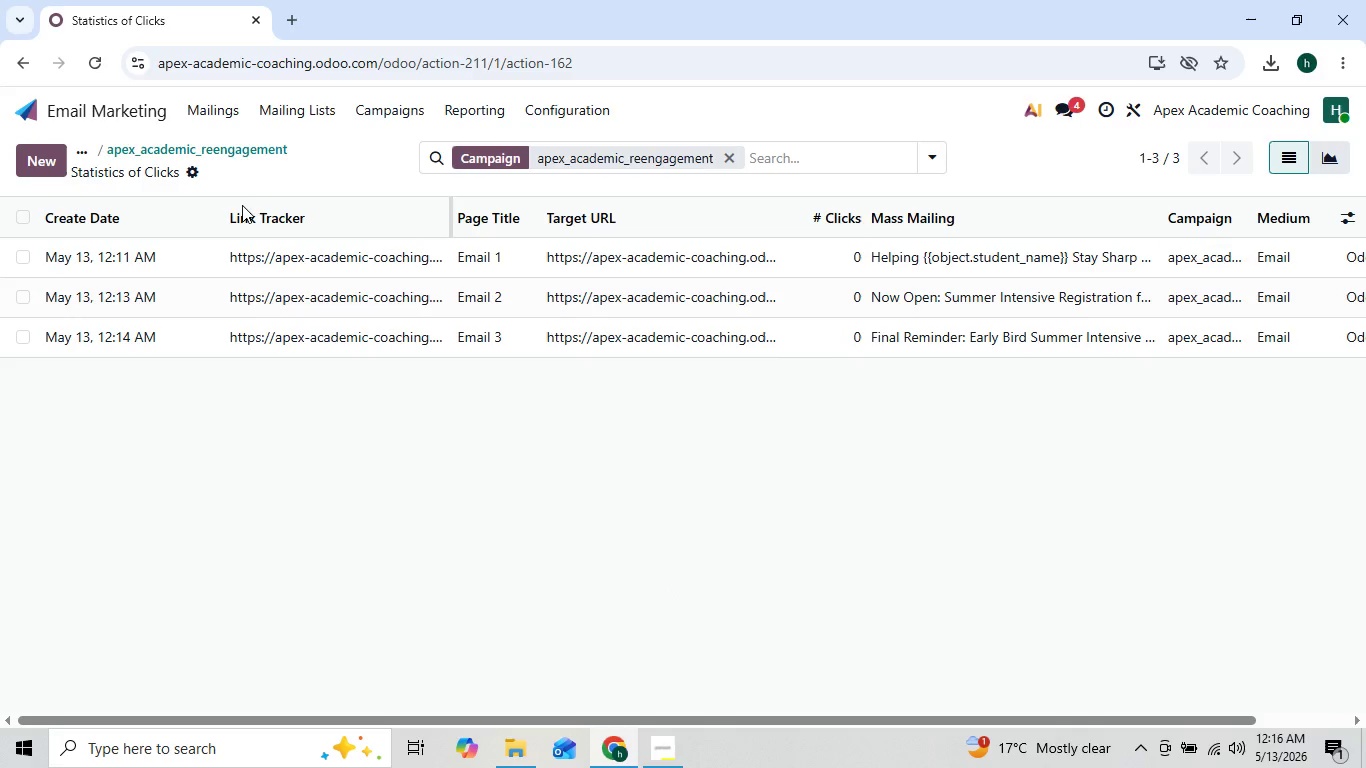 
left_click_drag(start_coordinate=[224, 201], to_coordinate=[161, 202])
 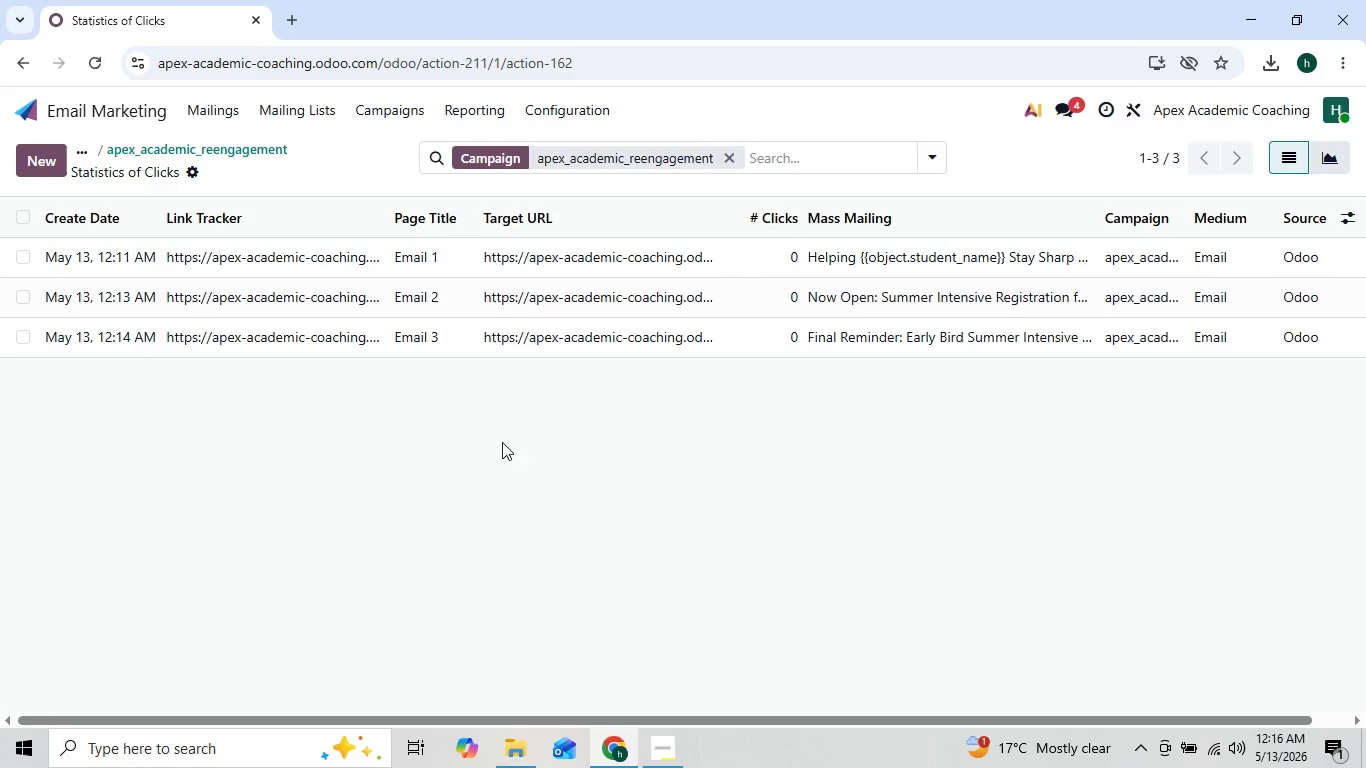 
left_click([505, 445])
 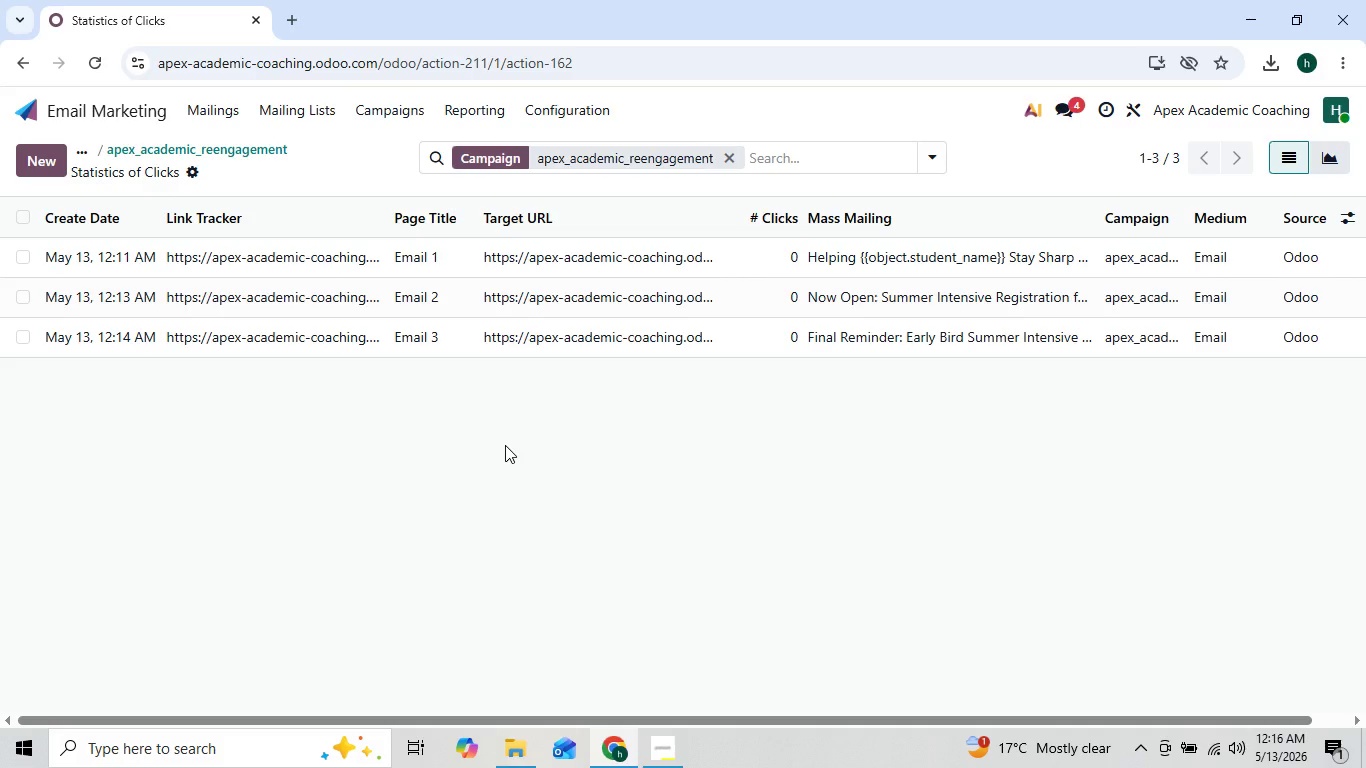 
key(Meta+PrintScreen)
 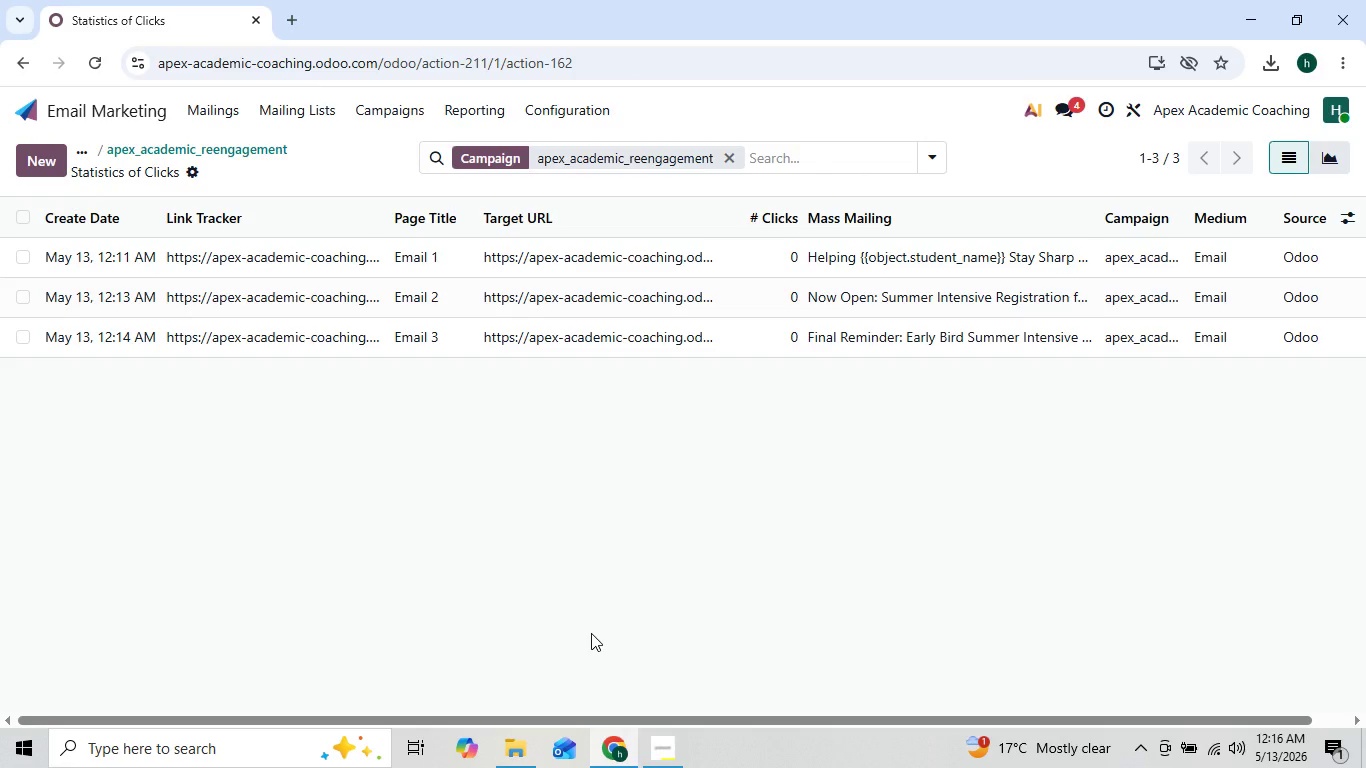 
wait(8.91)
 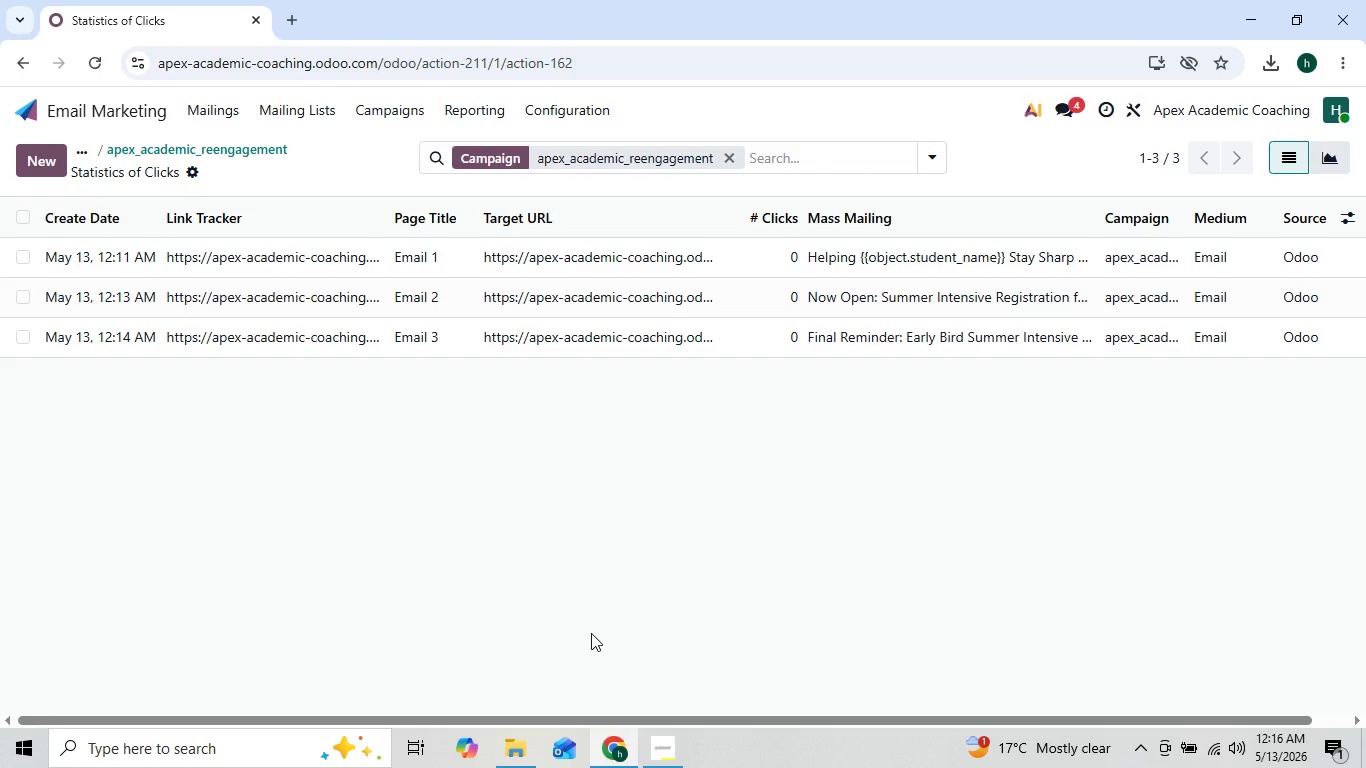 
left_click([665, 754])